 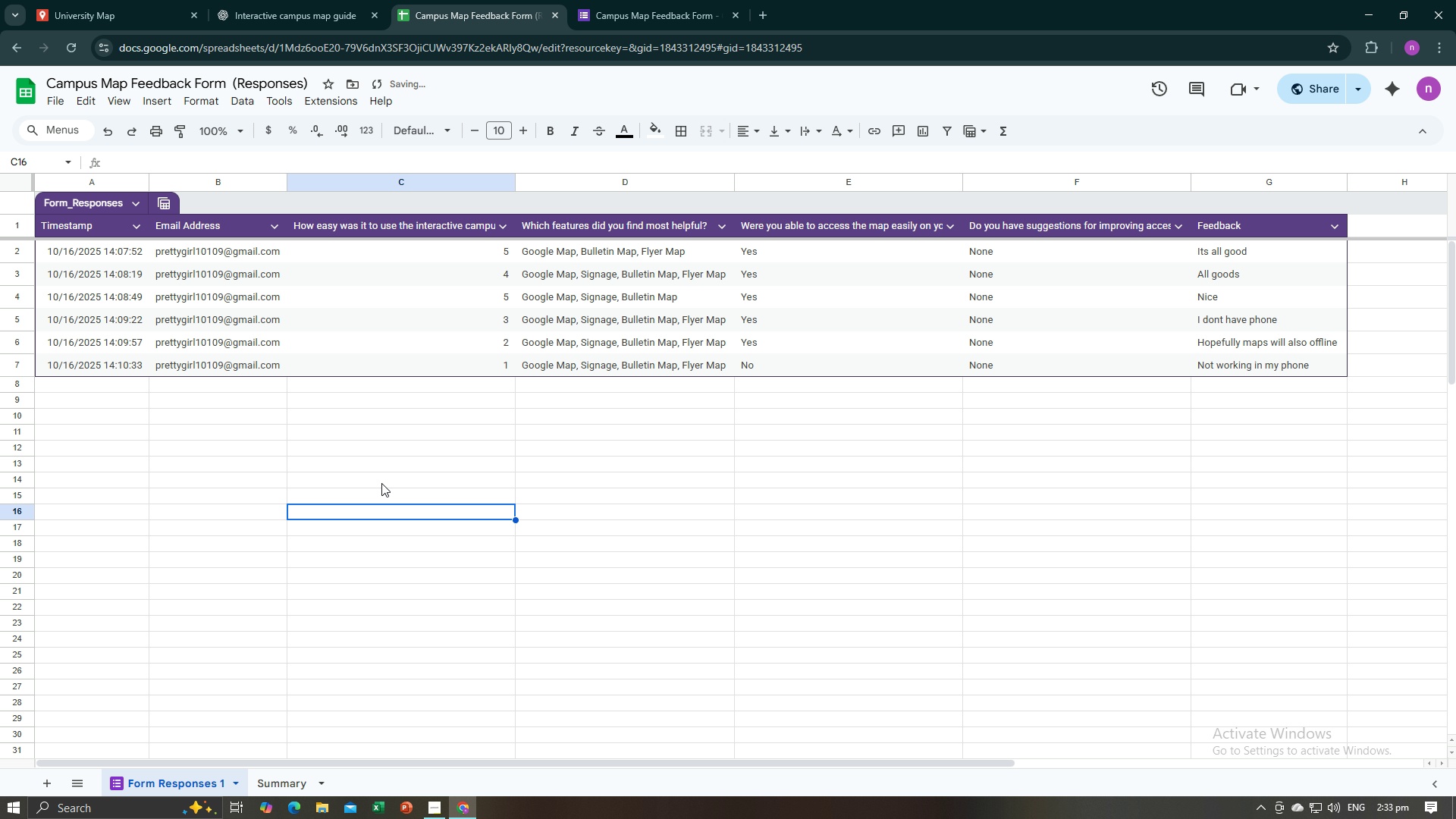 
left_click([290, 767])
 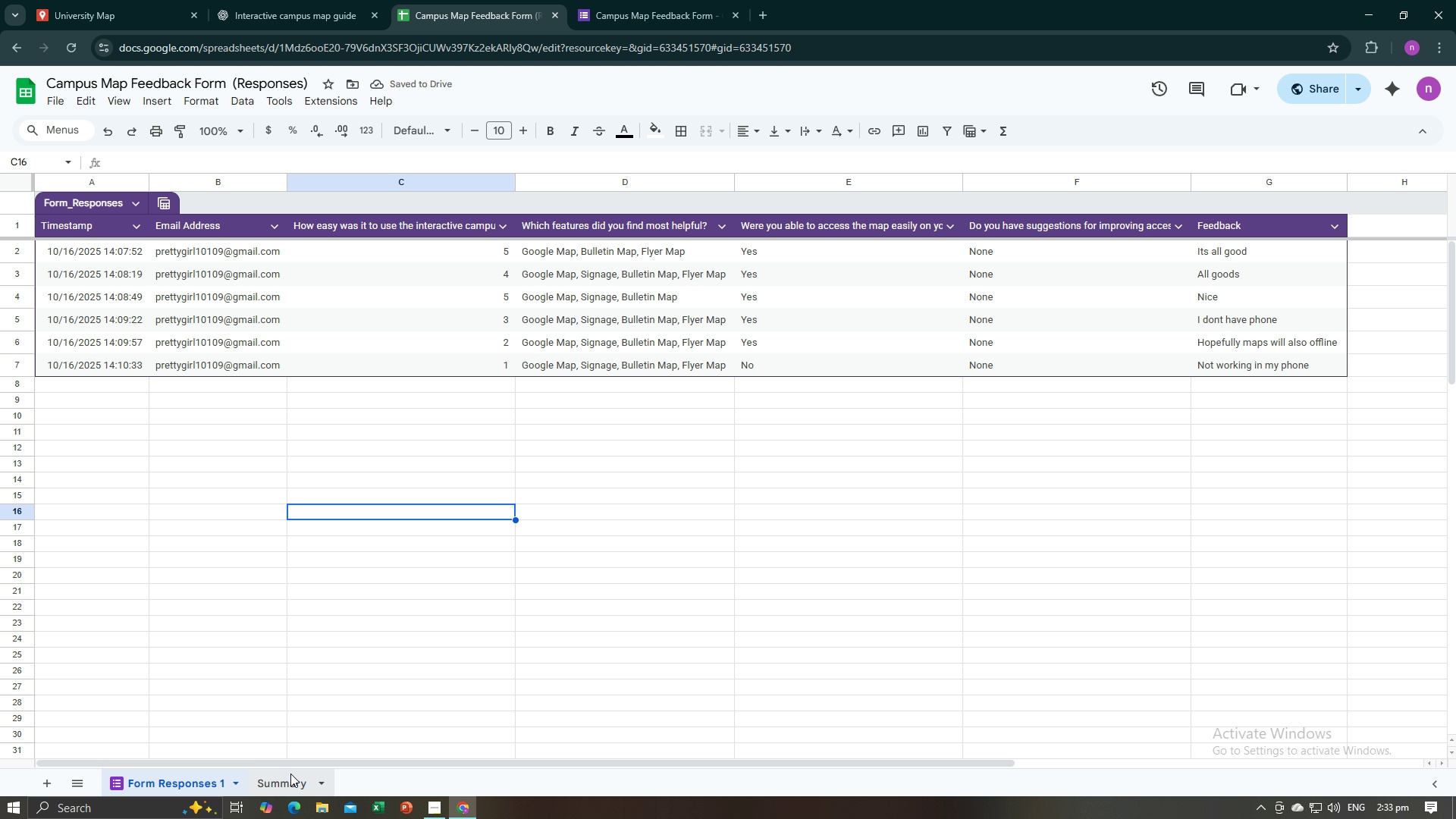 
left_click([290, 774])
 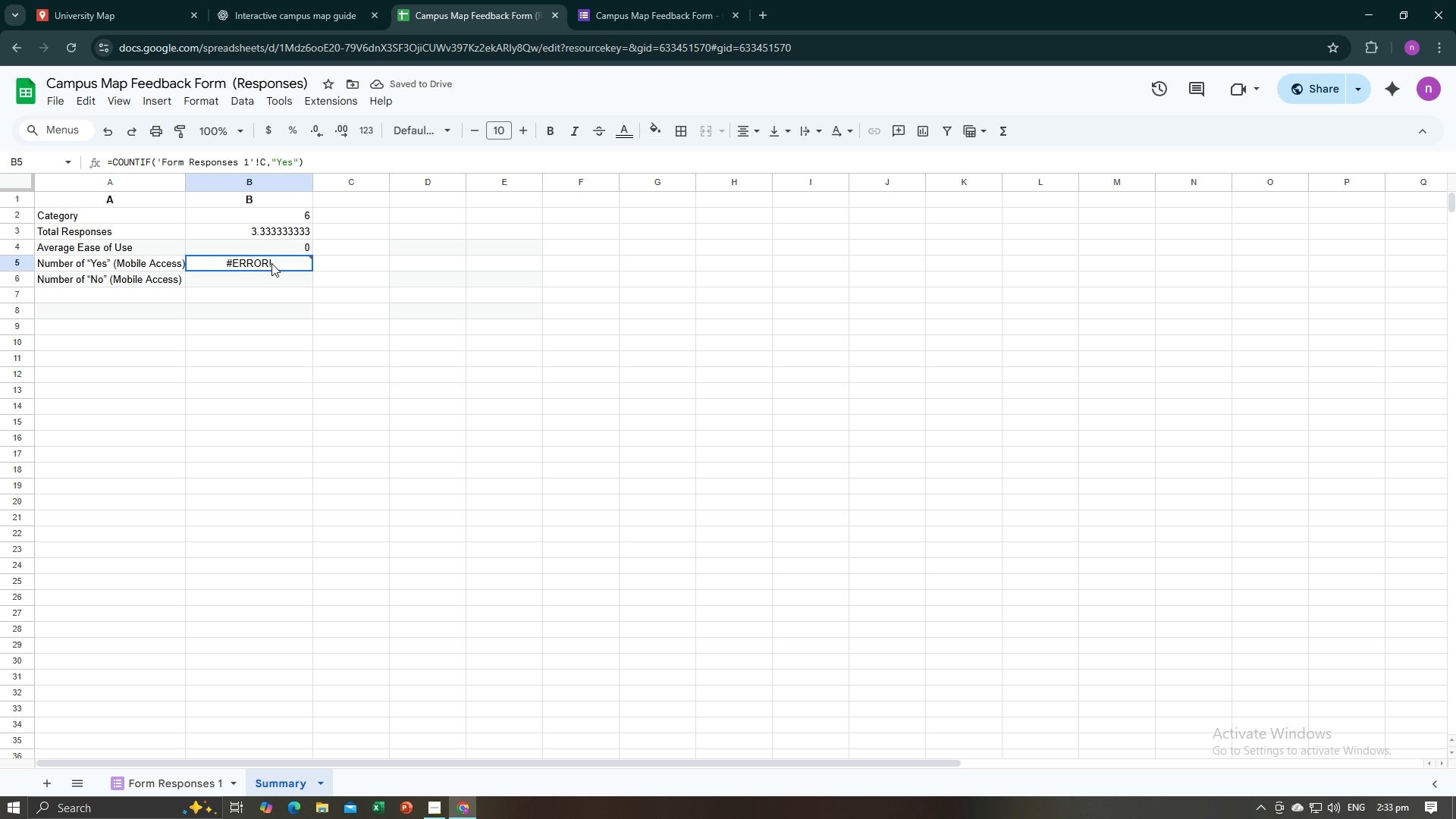 
double_click([271, 263])
 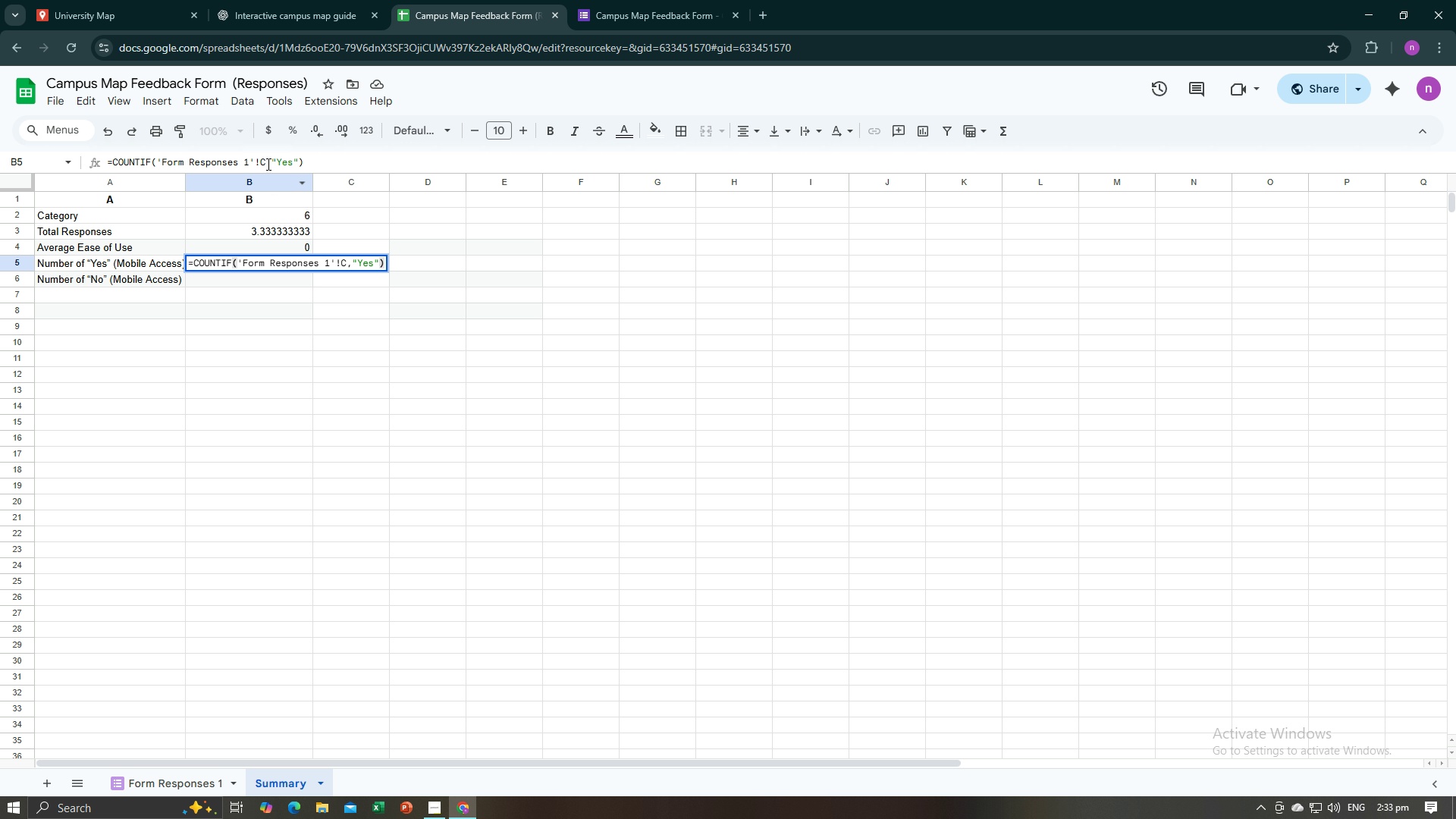 
left_click([267, 164])
 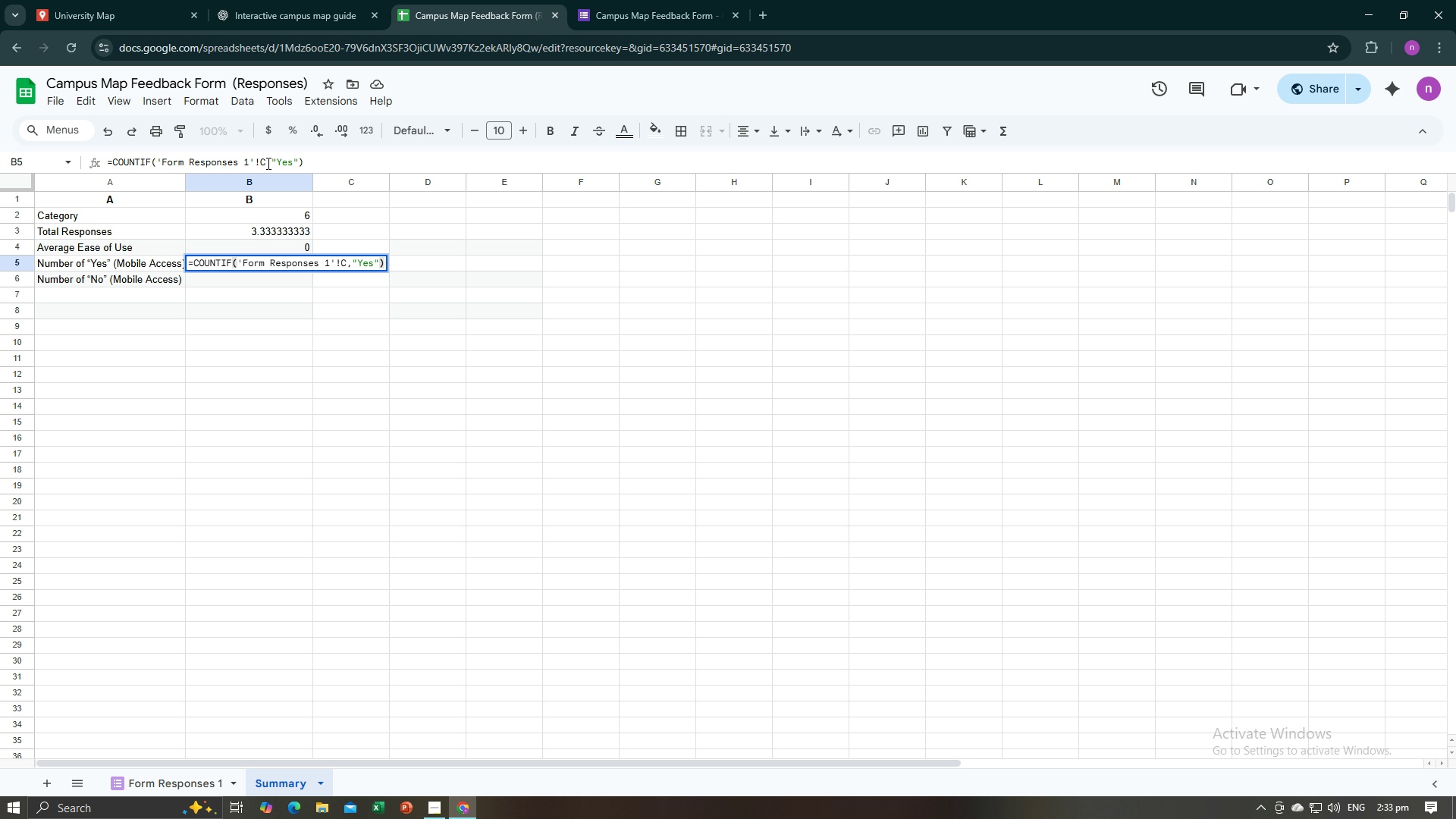 
key(2)
 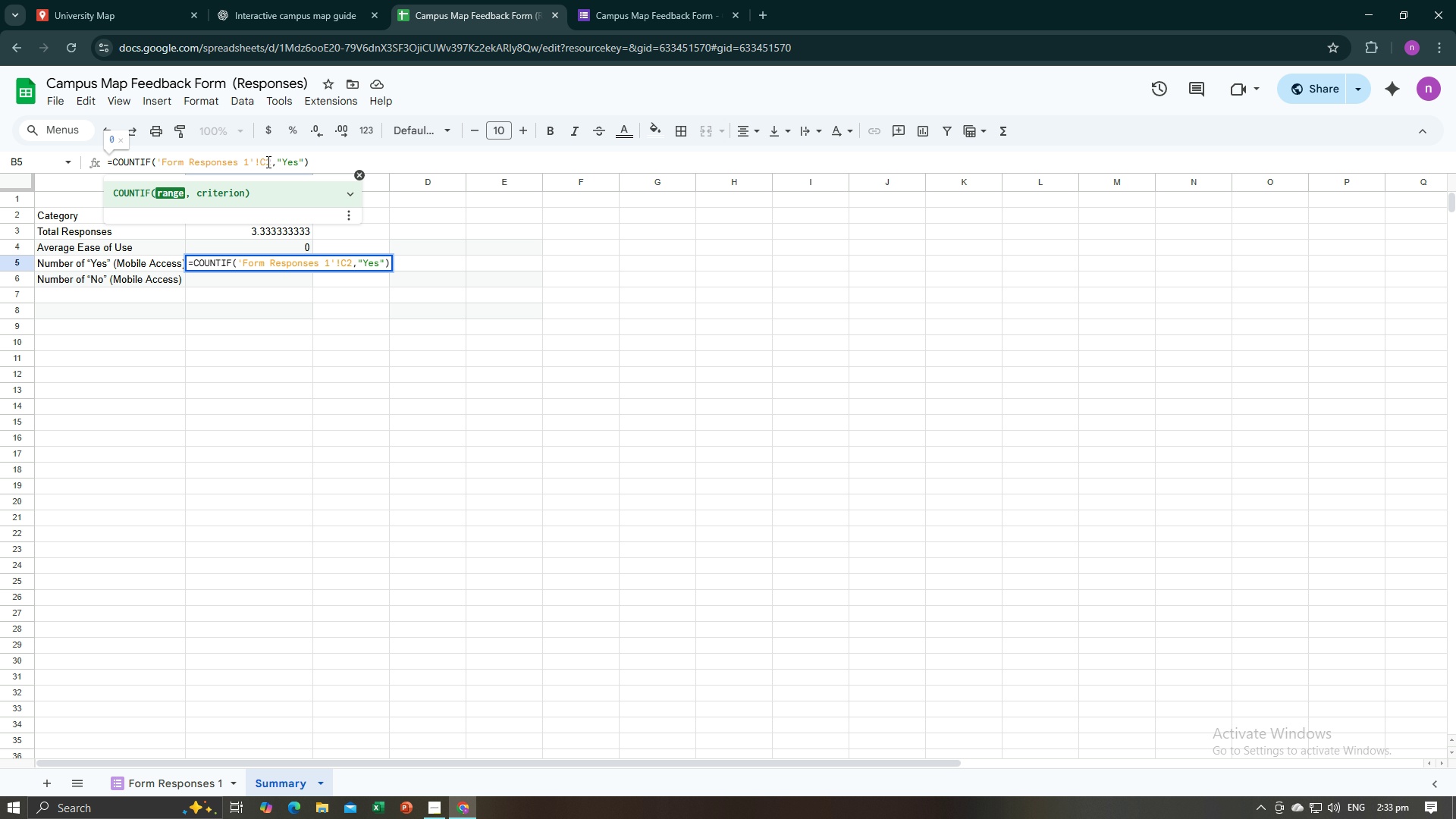 
key(Shift+ShiftRight)
 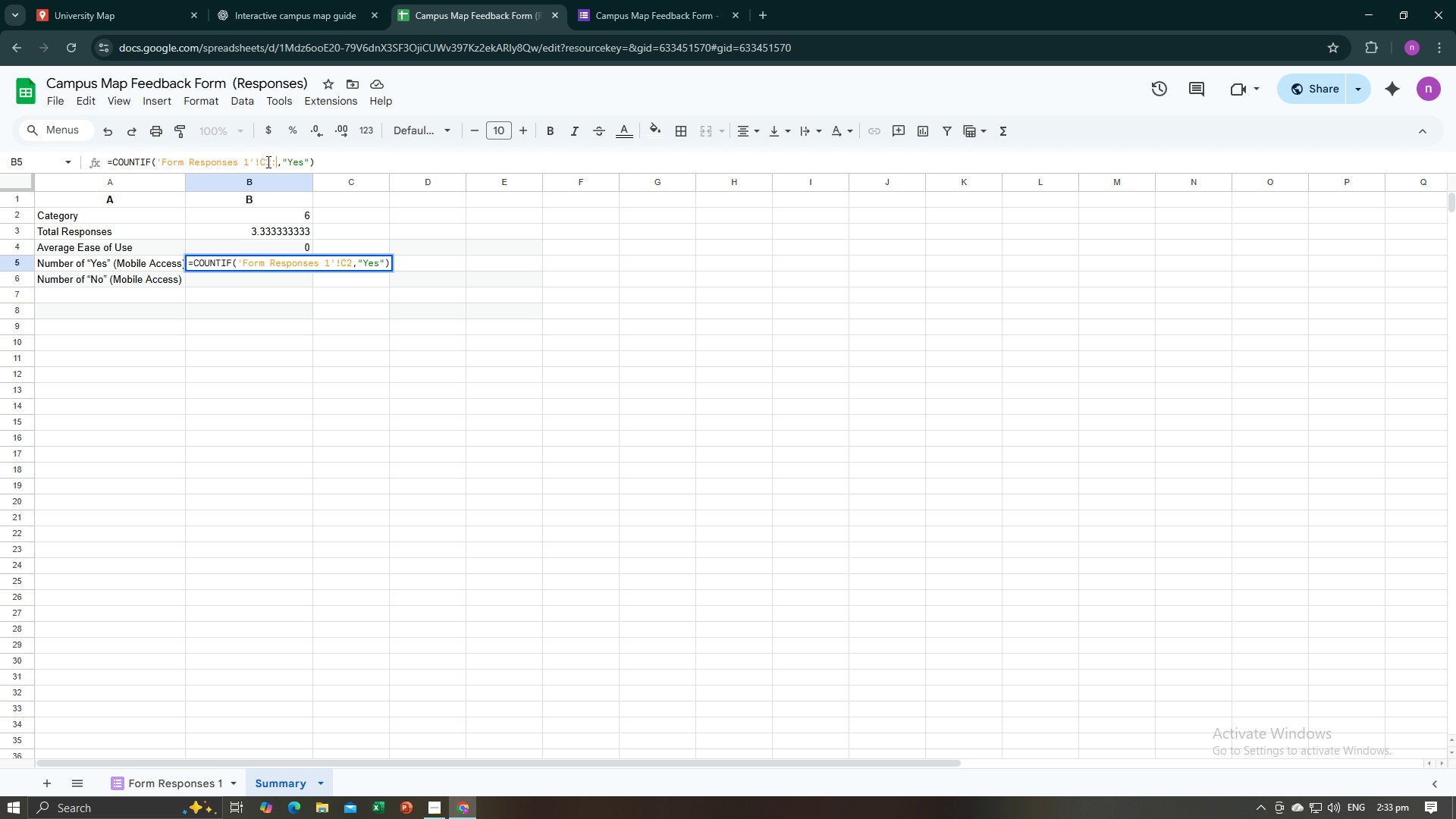 
key(Shift+Semicolon)
 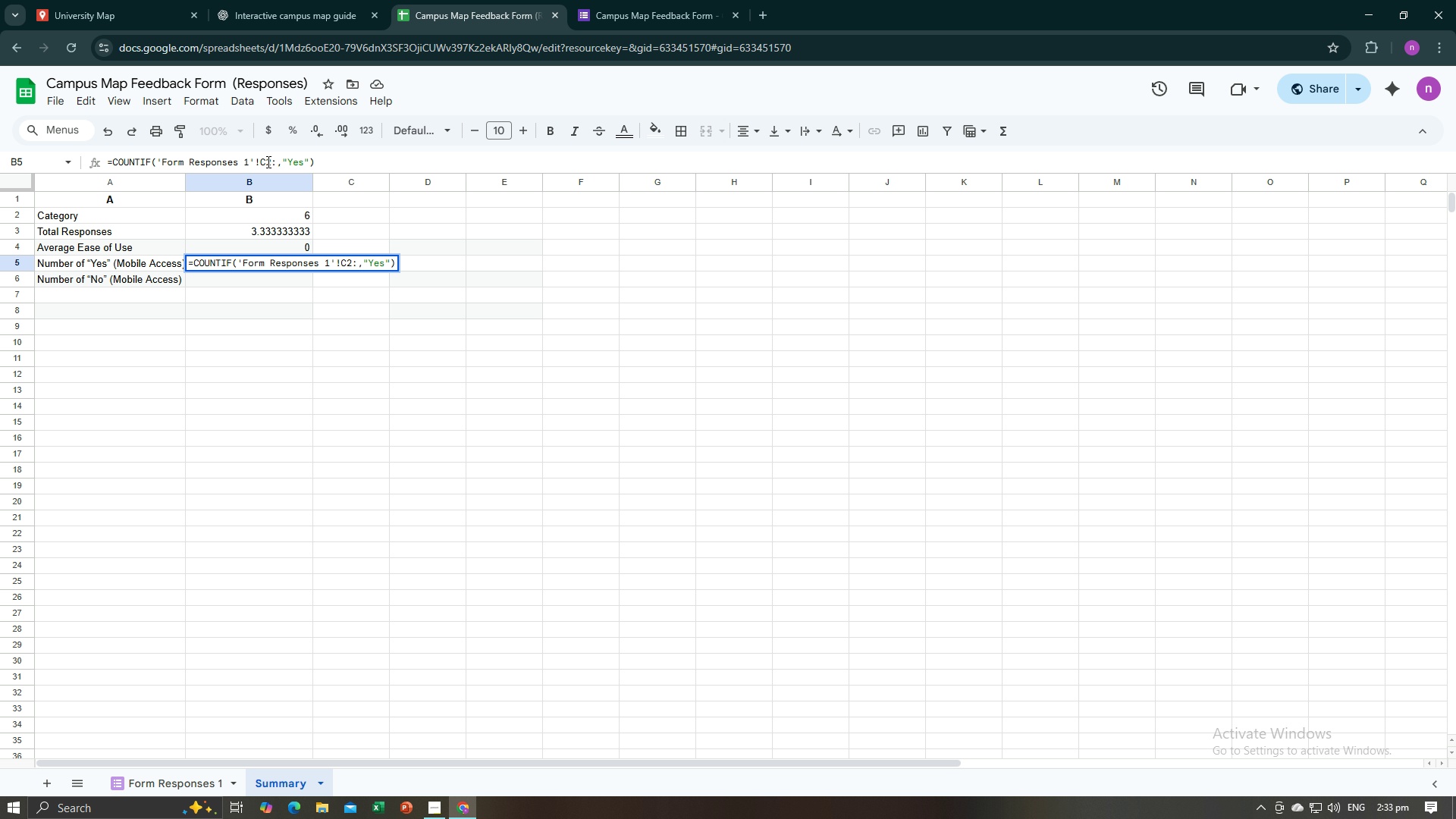 
key(Shift+C)
 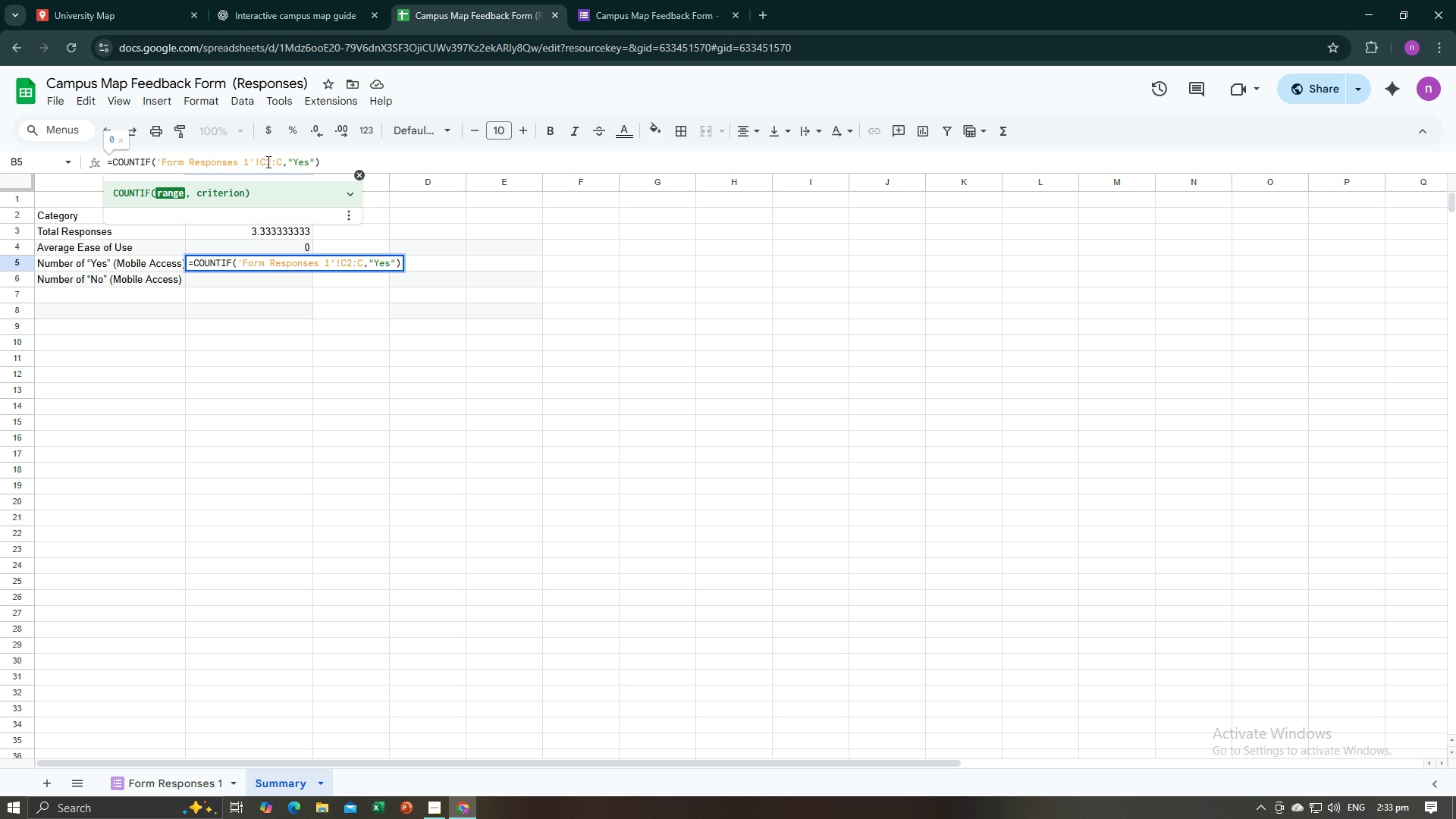 
key(Enter)
 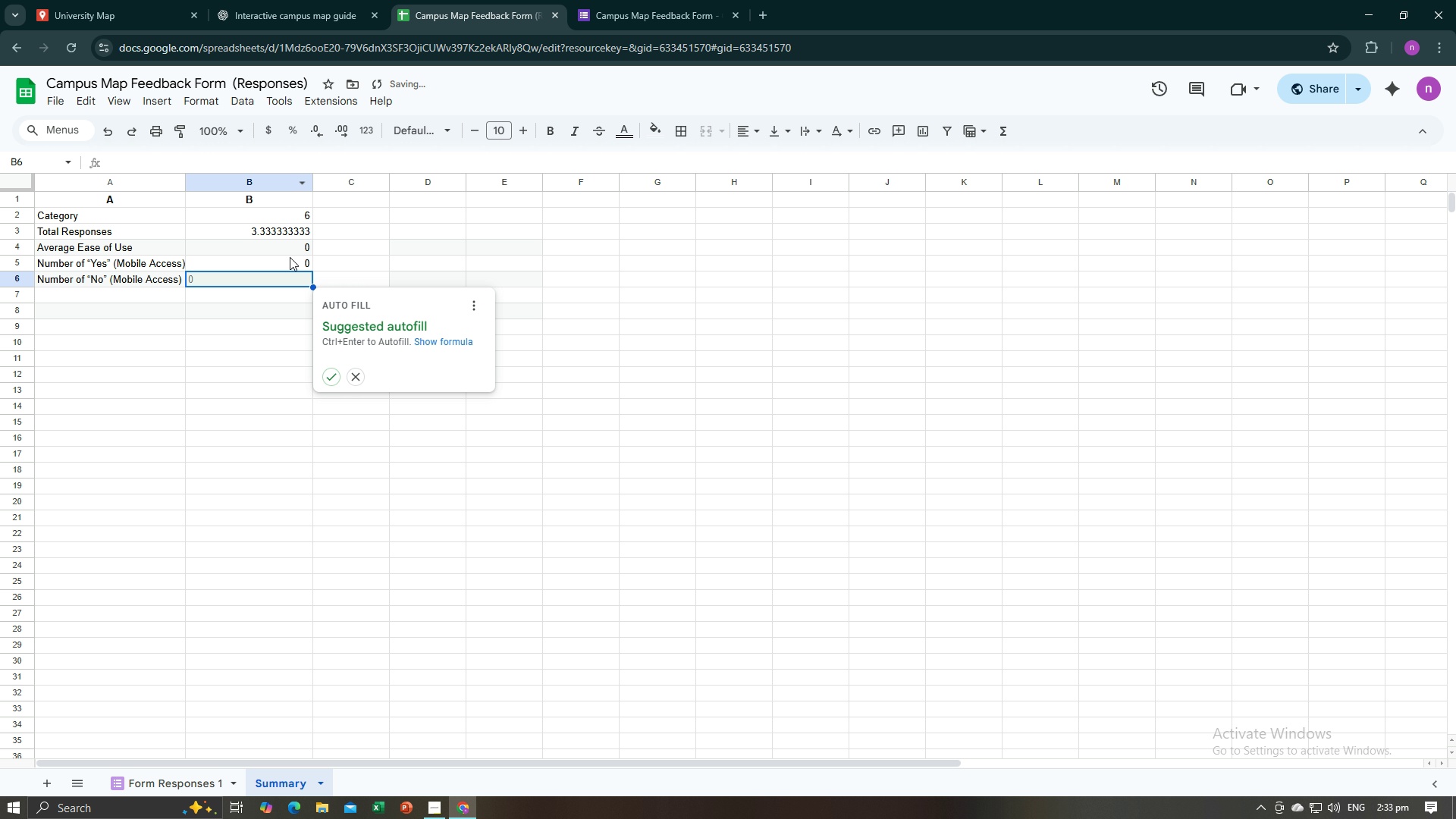 
left_click([285, 263])
 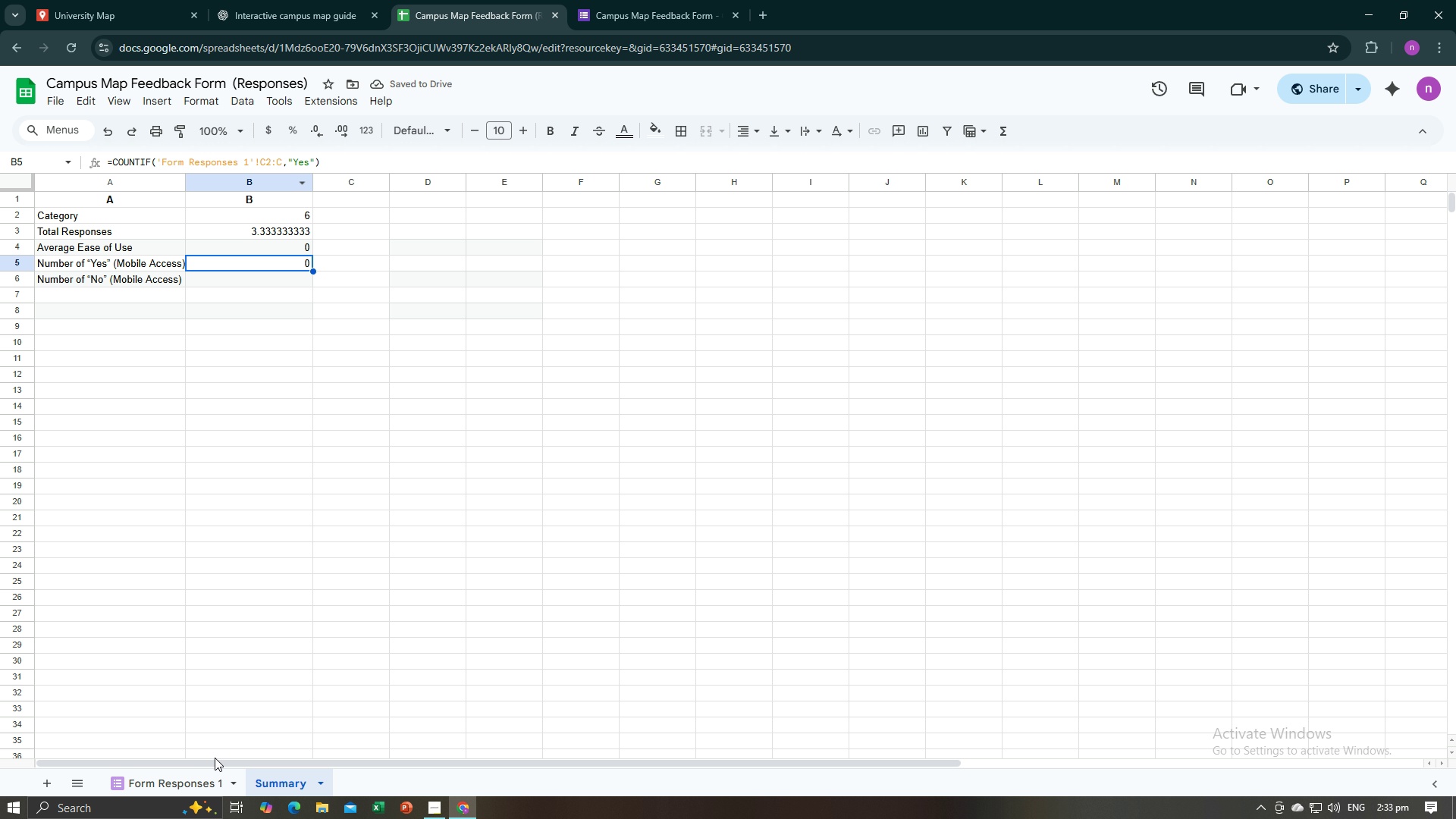 
left_click([196, 780])
 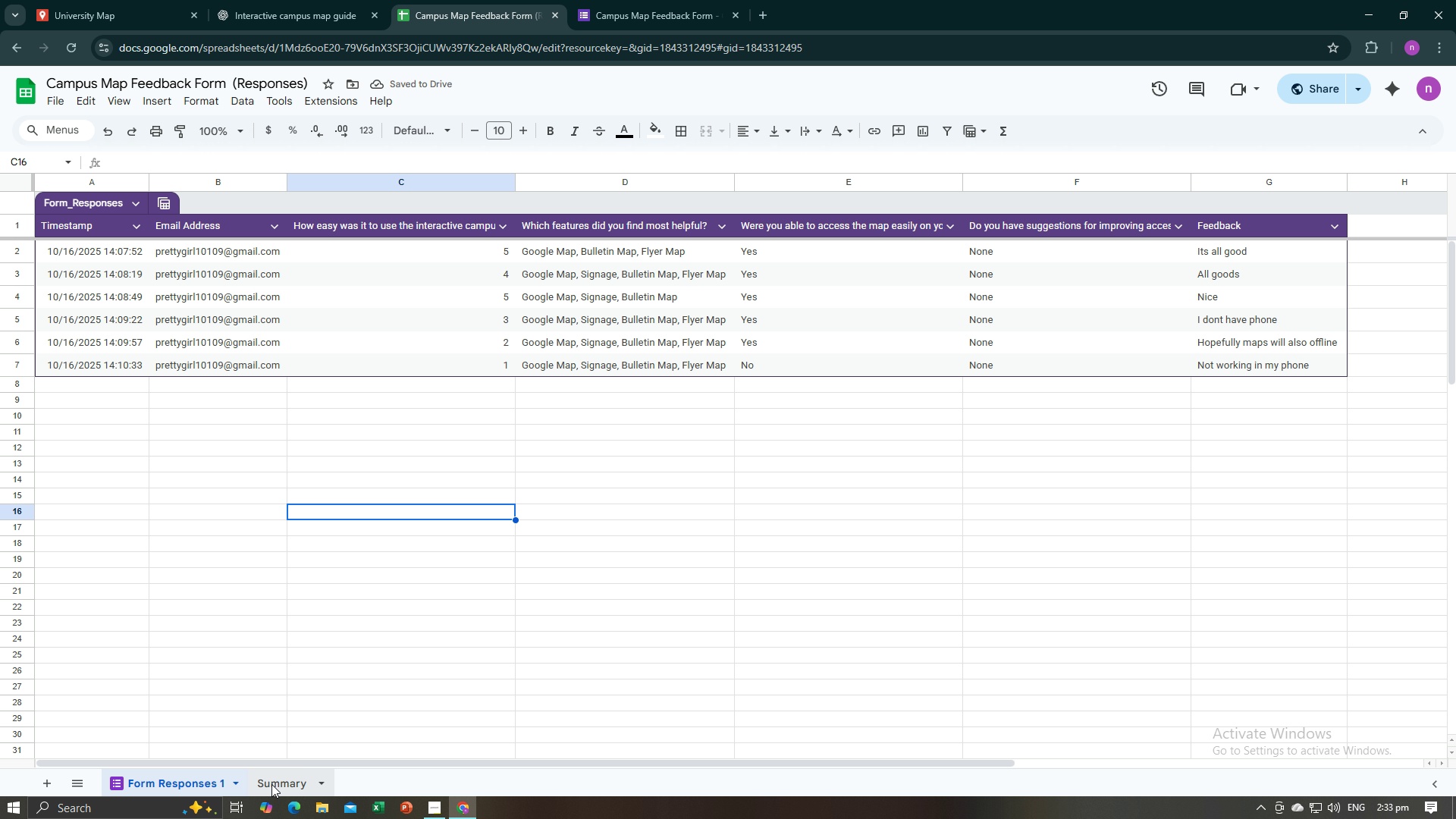 
left_click([272, 784])
 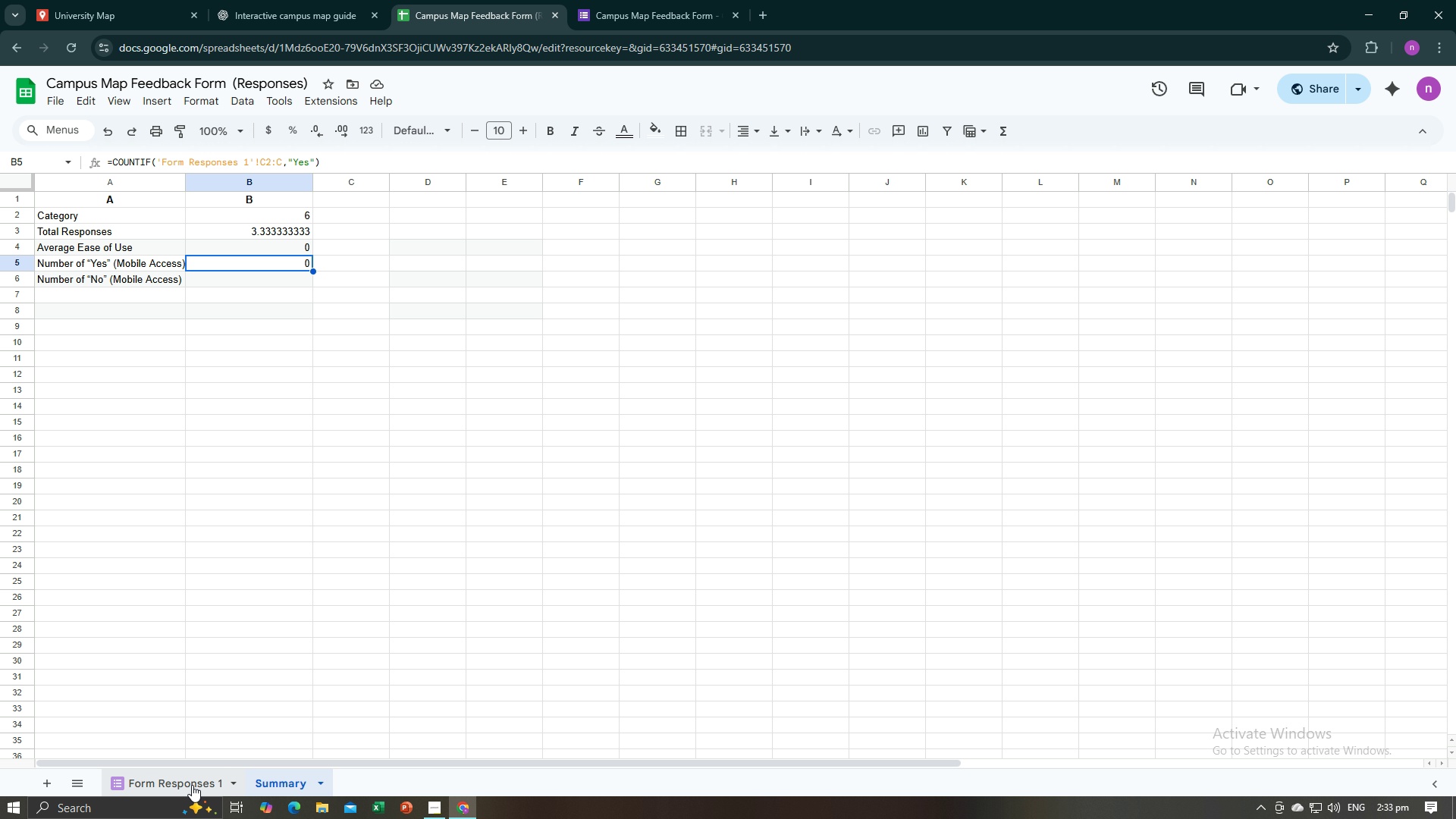 
left_click([192, 785])
 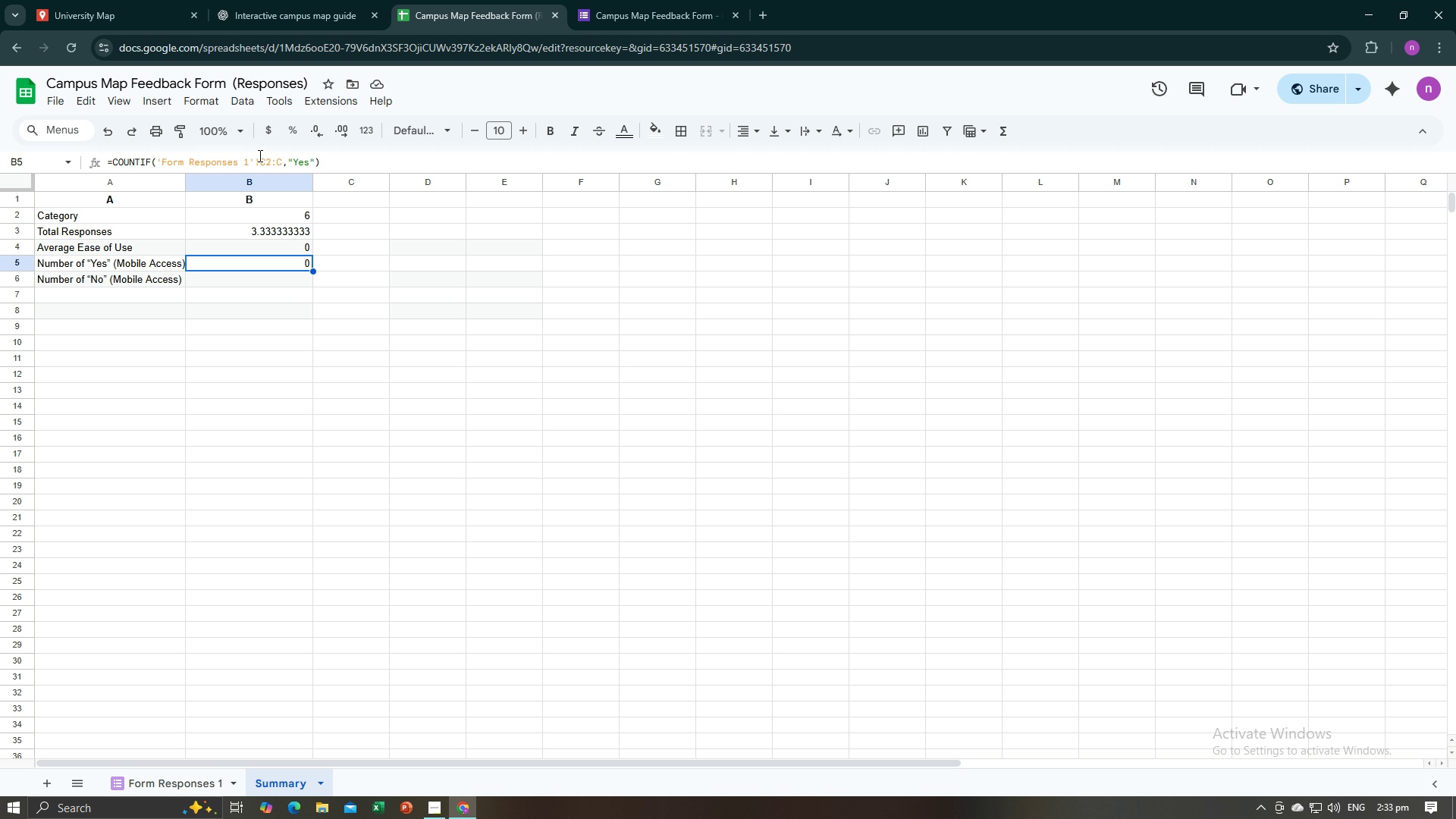 
left_click_drag(start_coordinate=[281, 164], to_coordinate=[262, 159])
 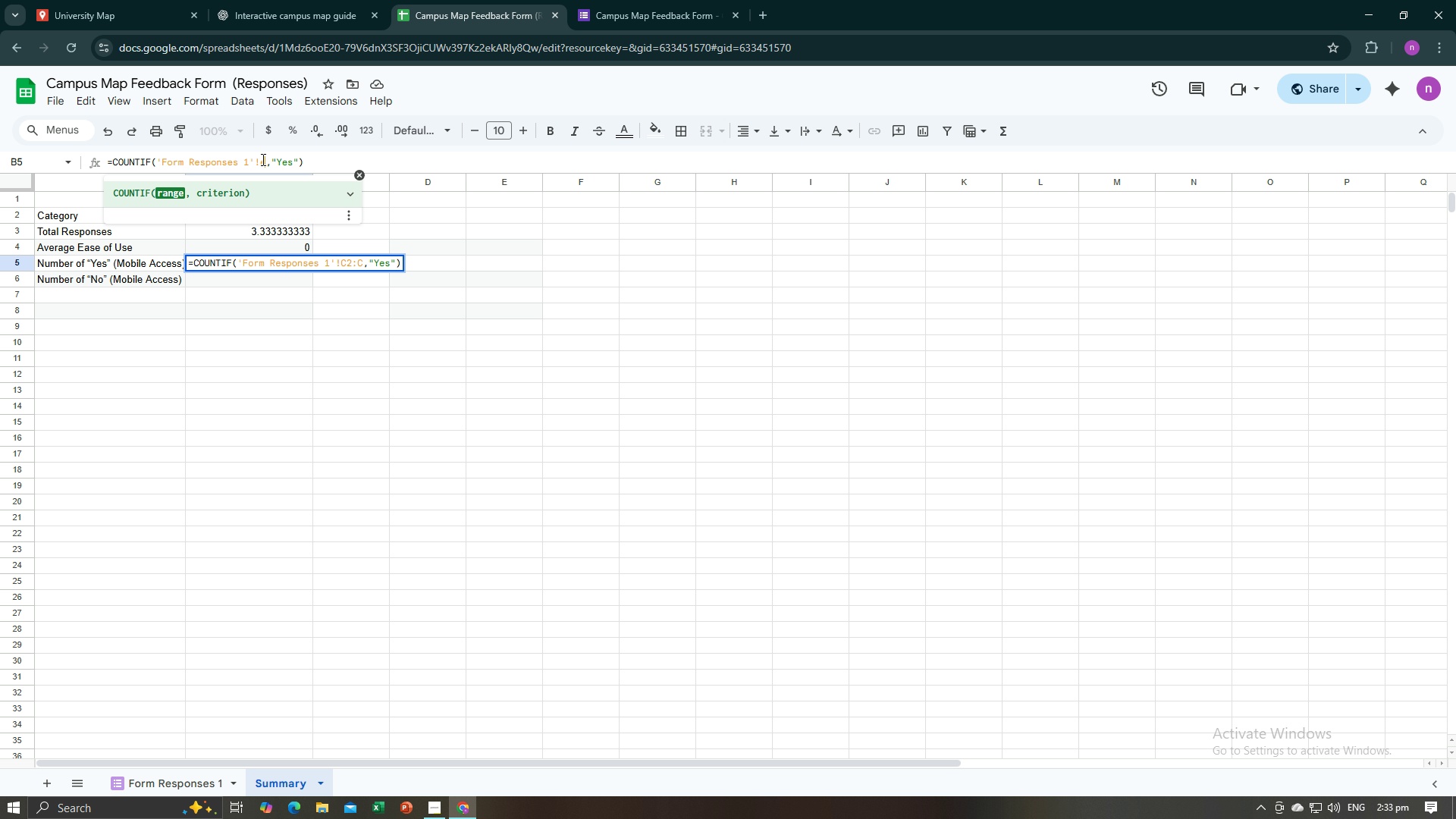 
type(e)
key(Backspace)
type(E2:E)
 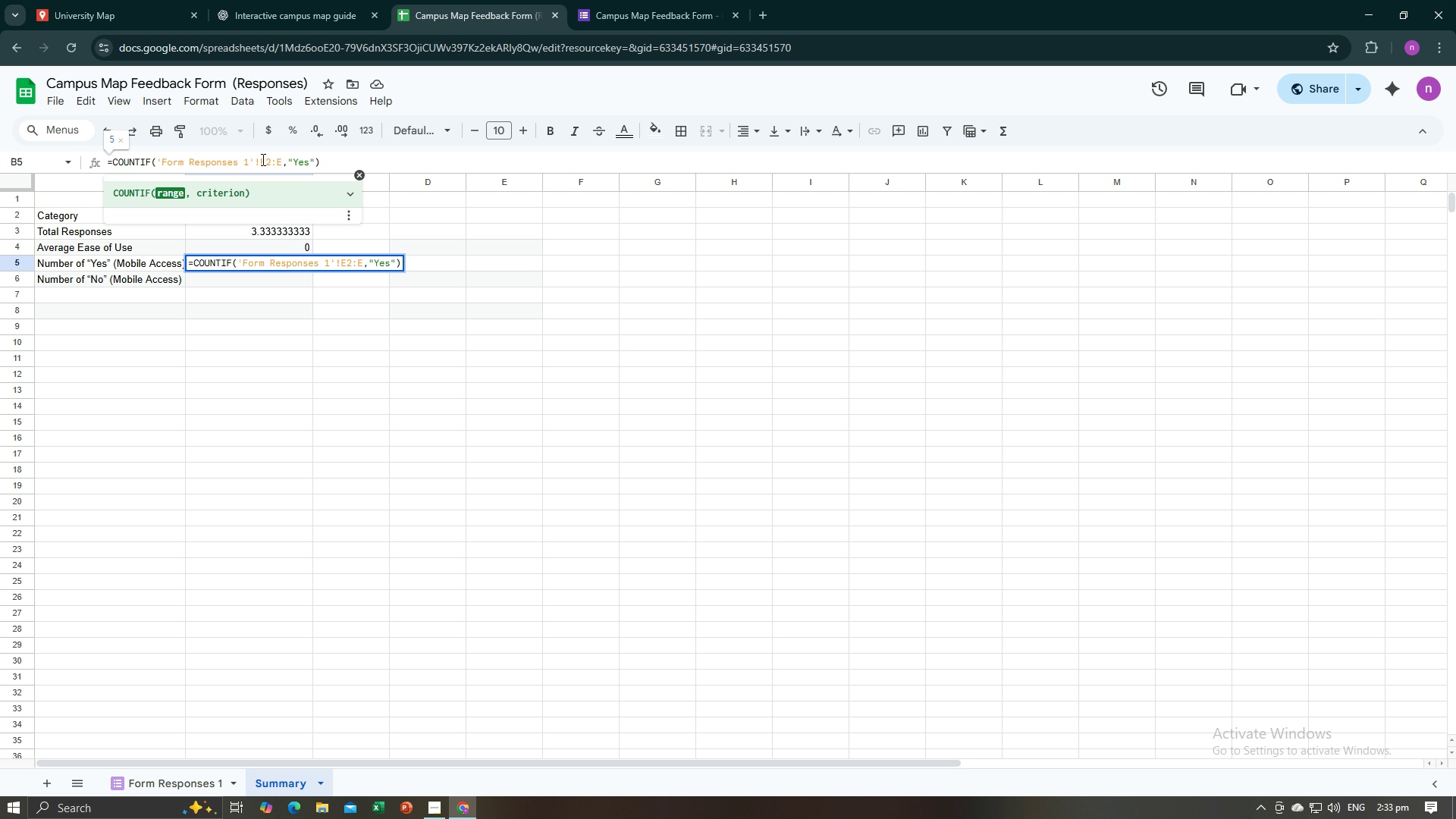 
key(Enter)
 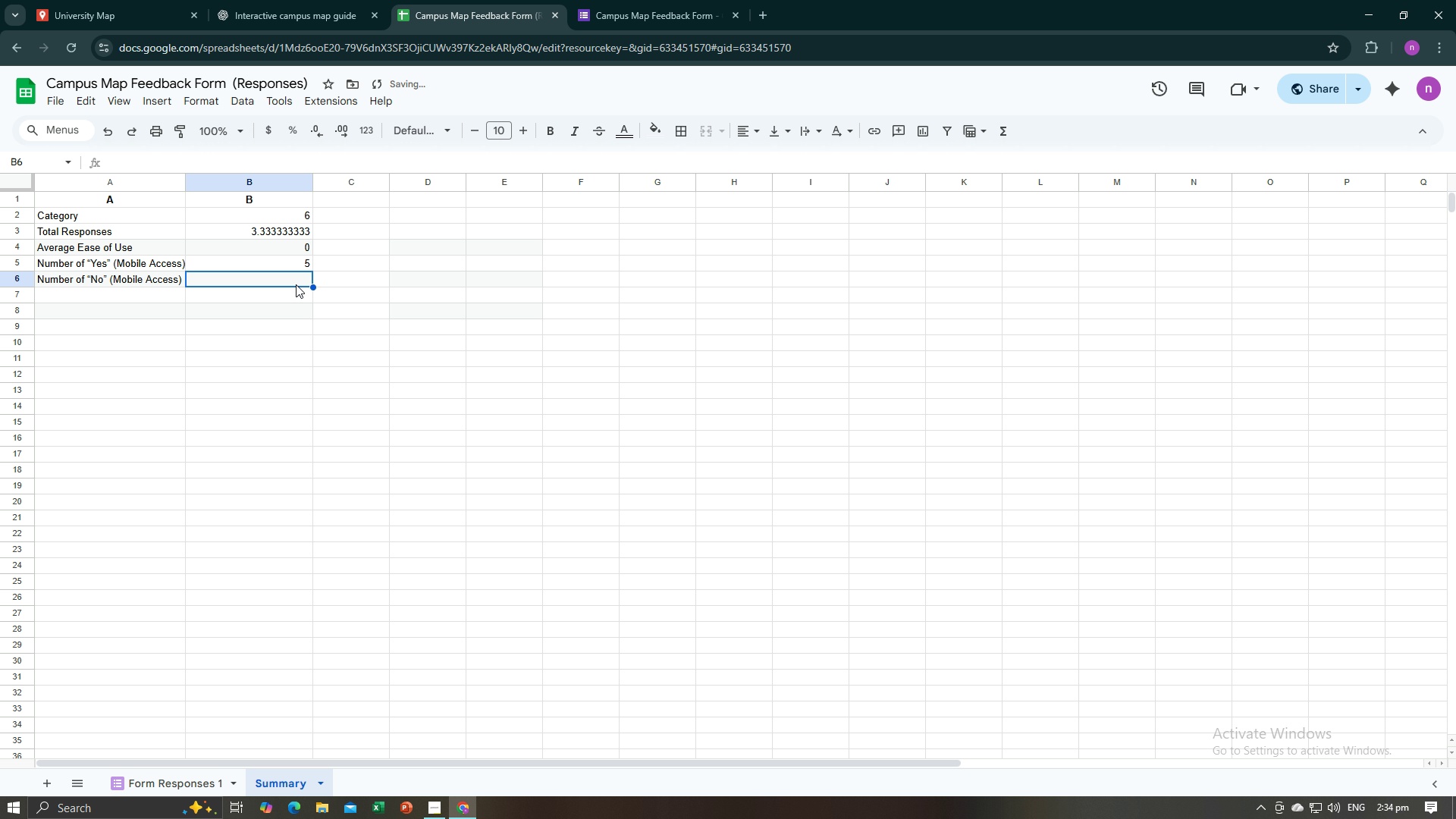 
left_click([291, 283])
 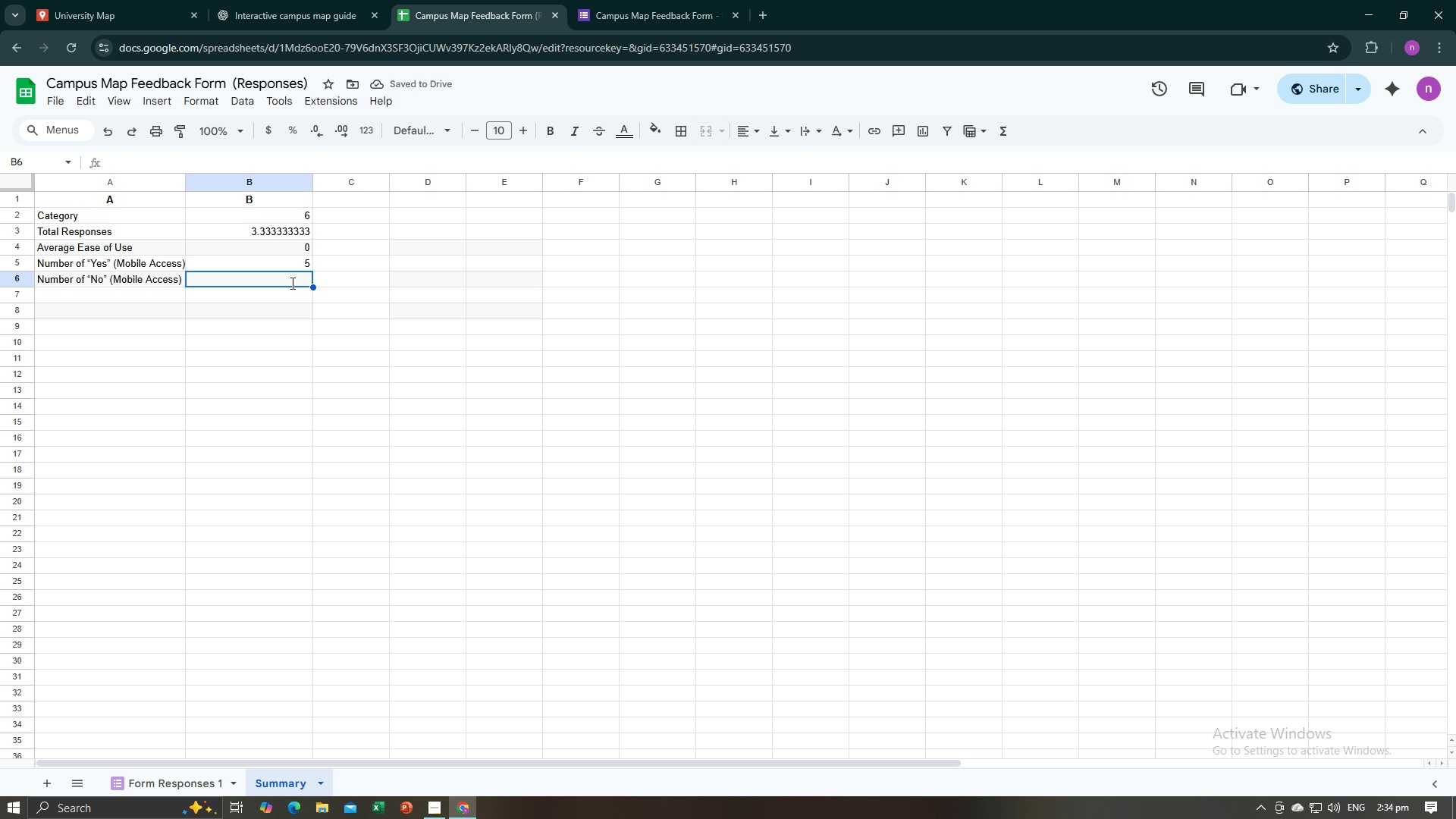 
key(Equal)
 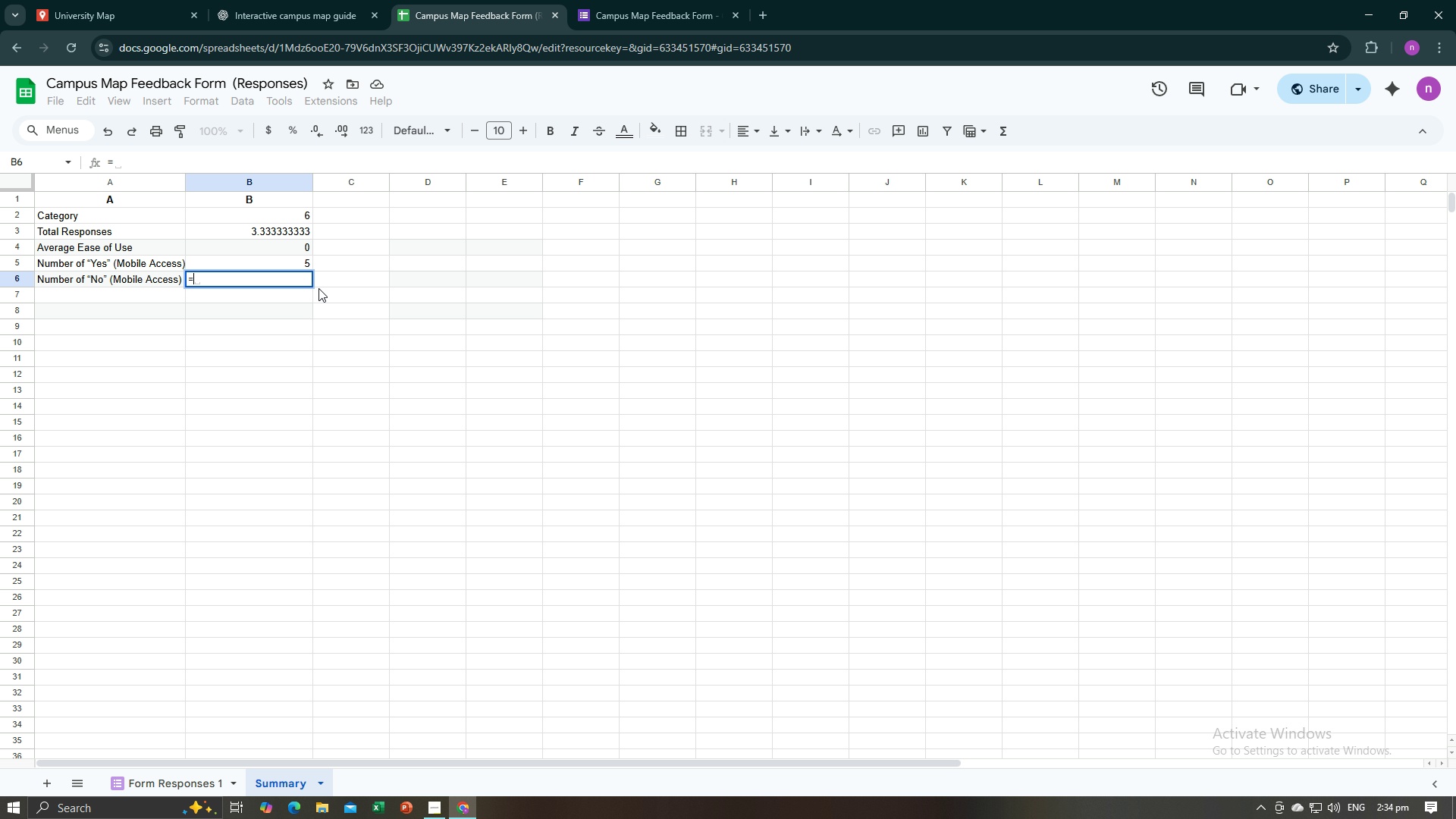 
key(Alt+AltLeft)
 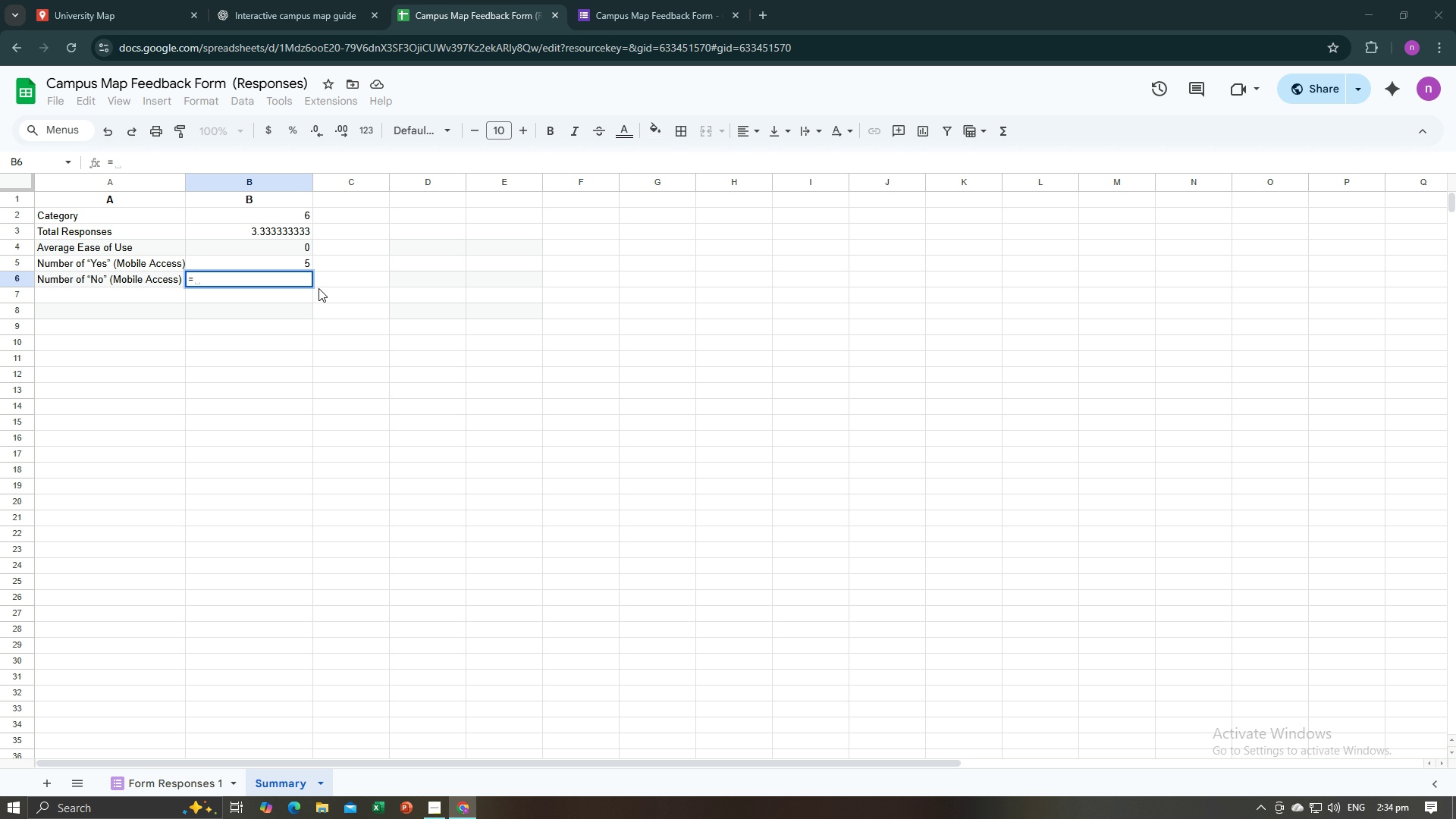 
key(Alt+Tab)